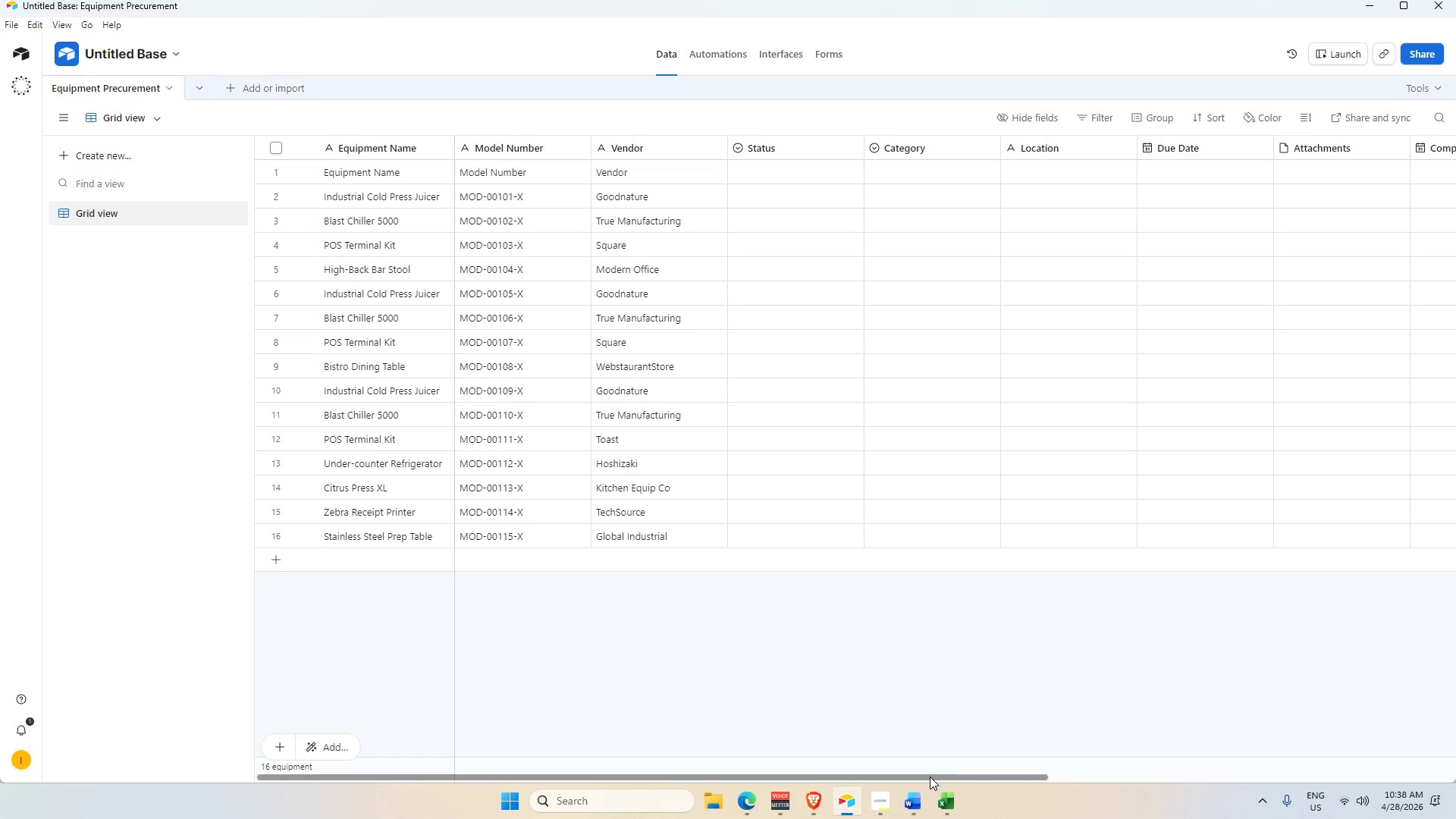 
left_click_drag(start_coordinate=[930, 777], to_coordinate=[836, 771])
 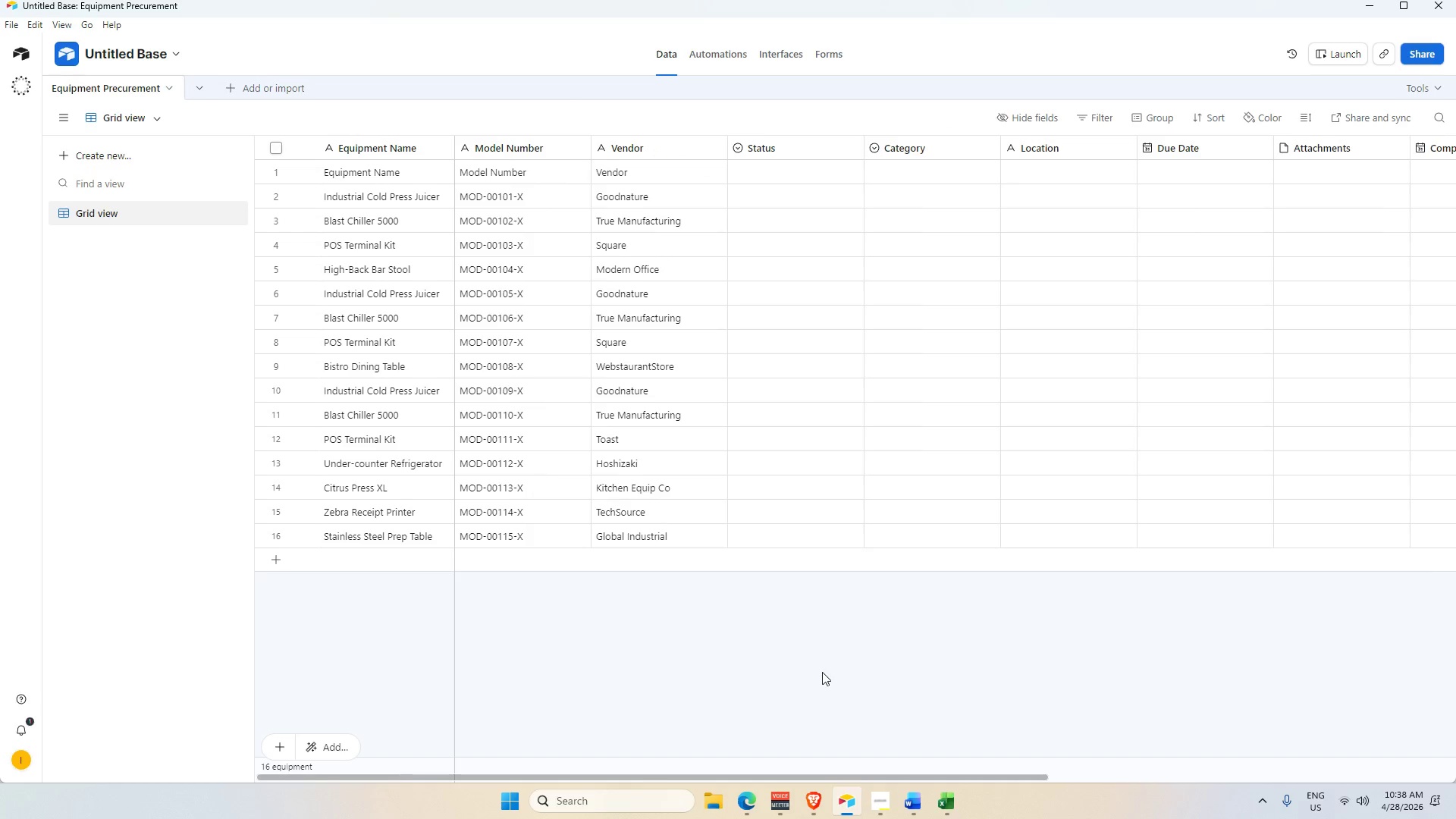 
left_click([822, 672])
 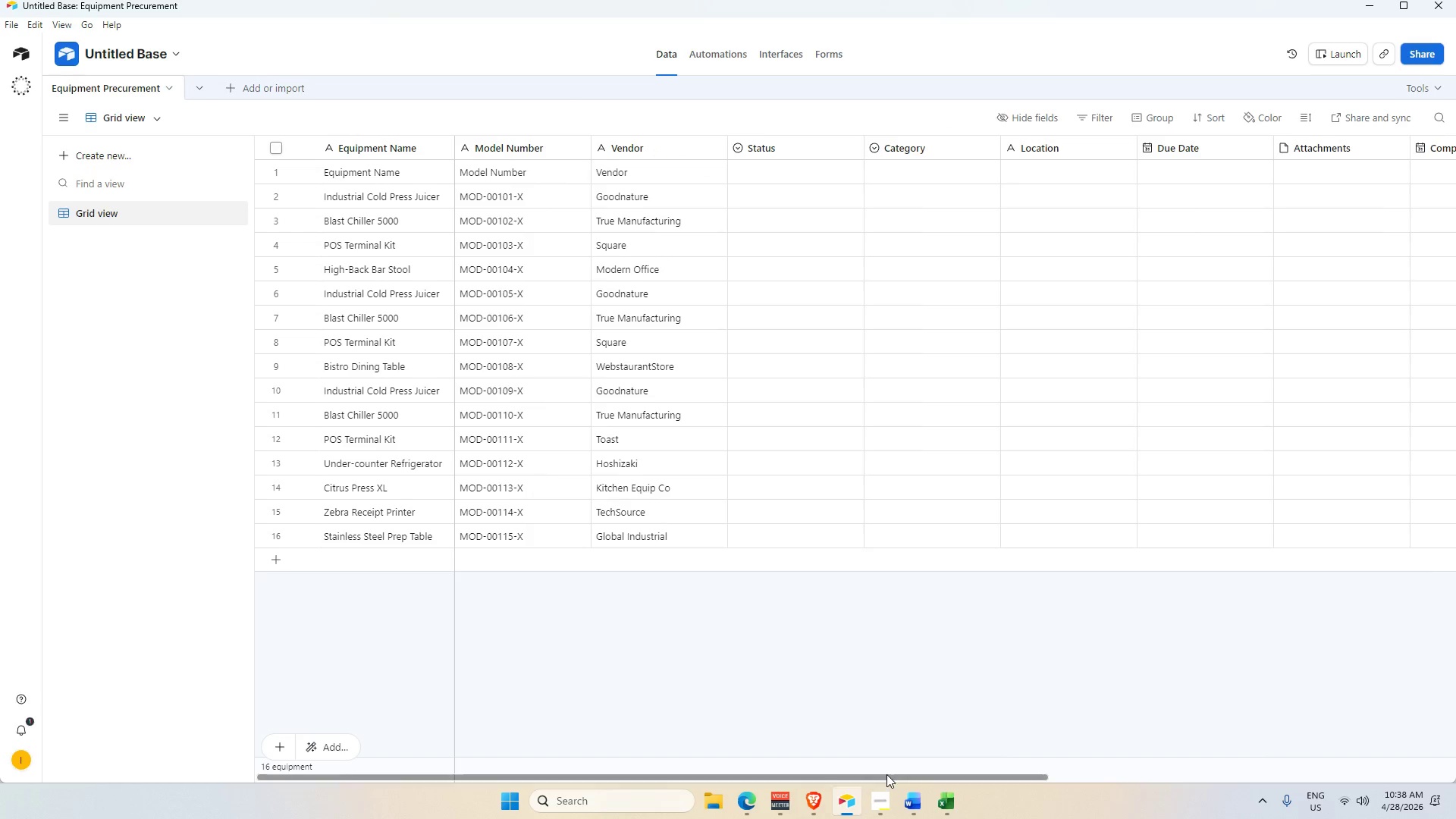 
left_click_drag(start_coordinate=[886, 774], to_coordinate=[674, 772])
 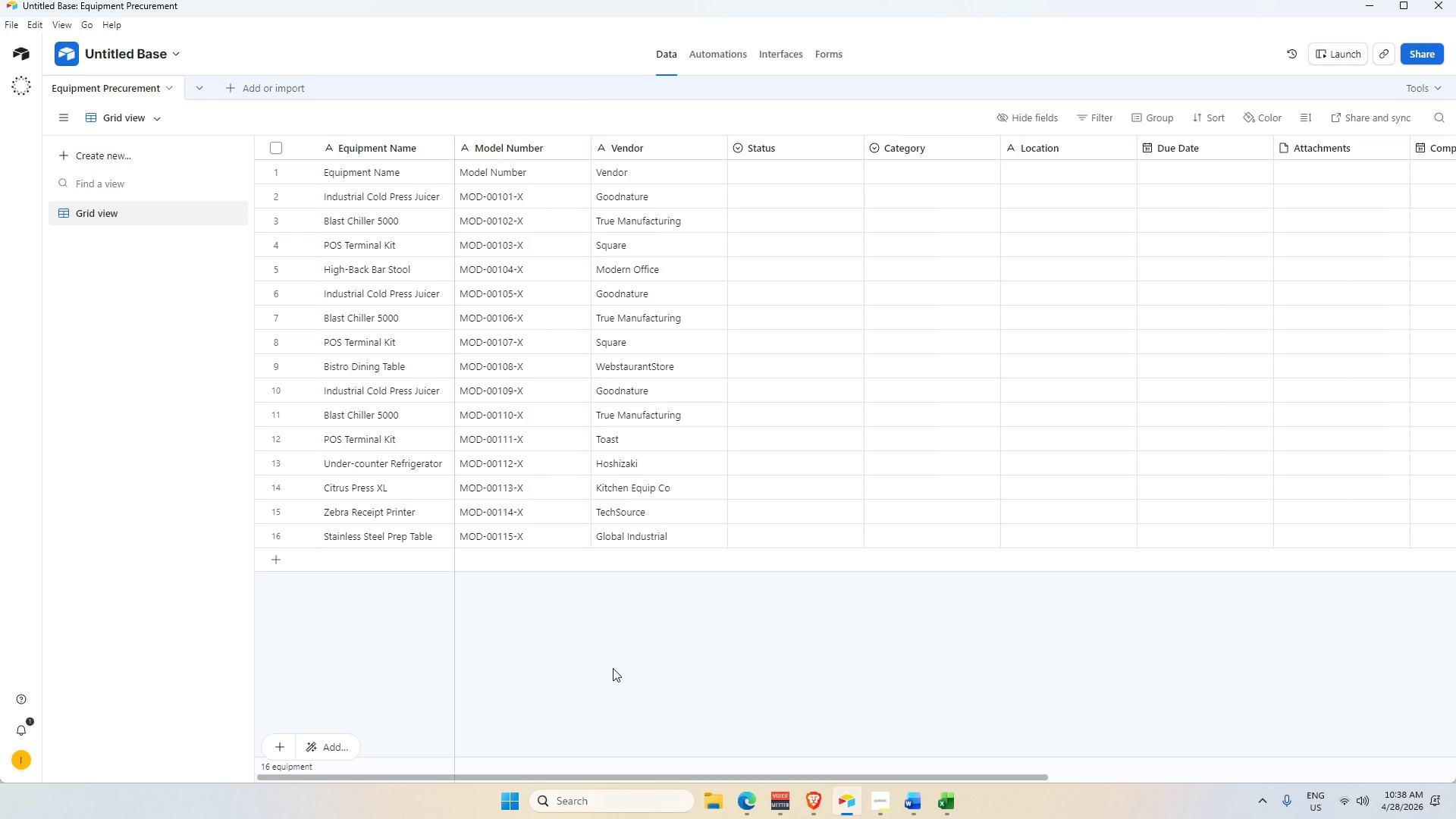 
left_click([613, 668])
 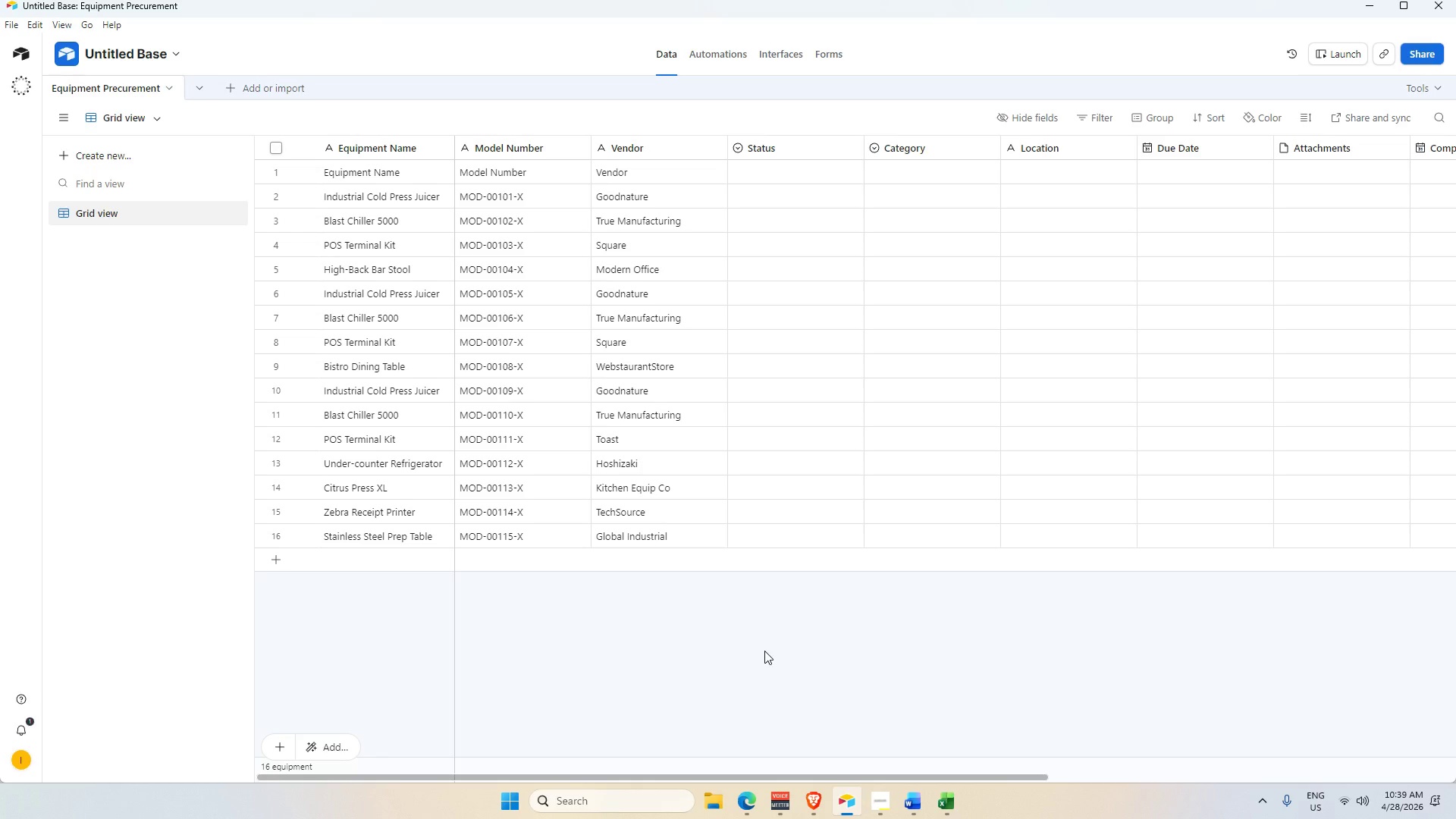 
wait(41.83)
 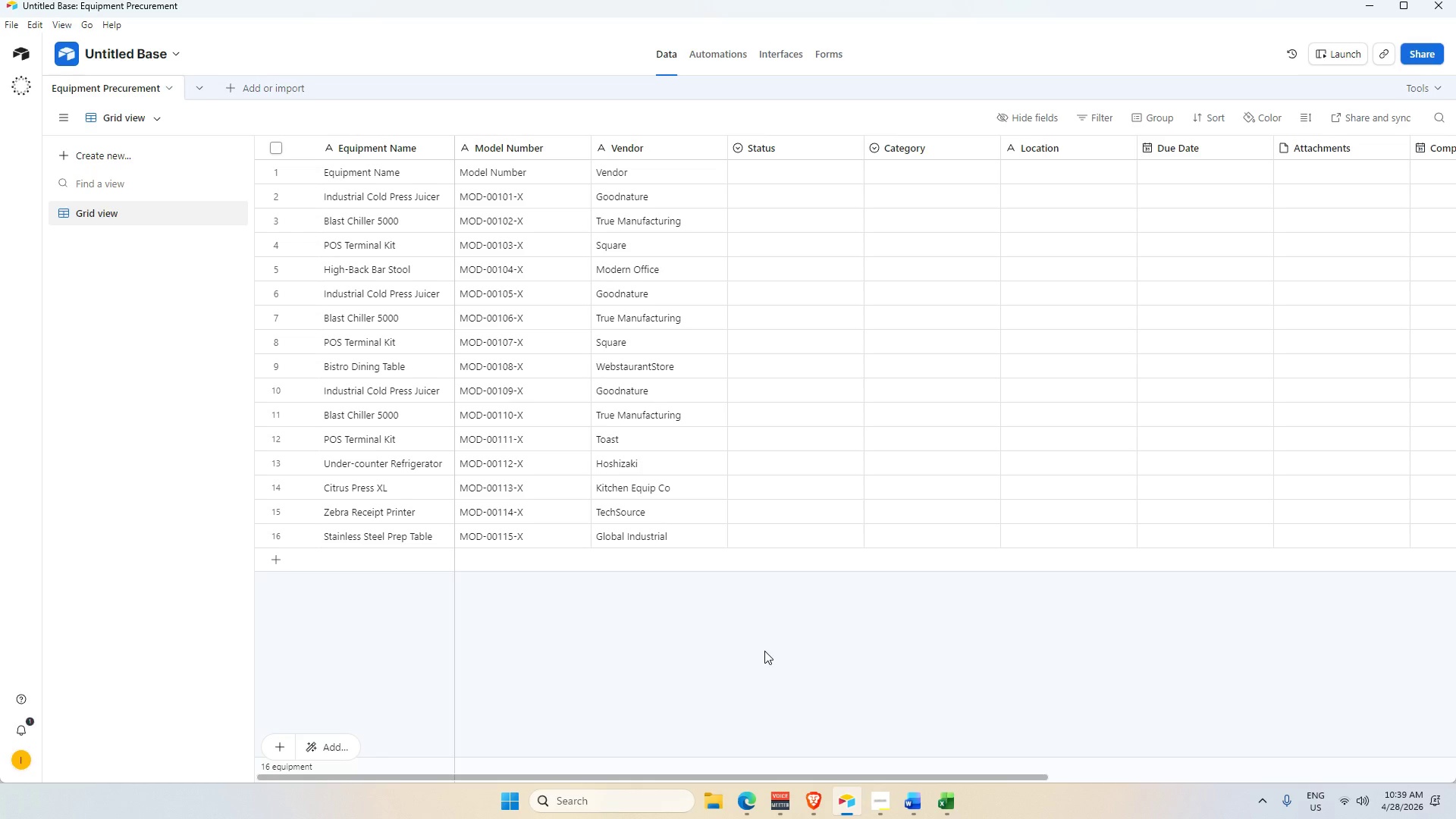 
left_click_drag(start_coordinate=[915, 777], to_coordinate=[803, 782])
 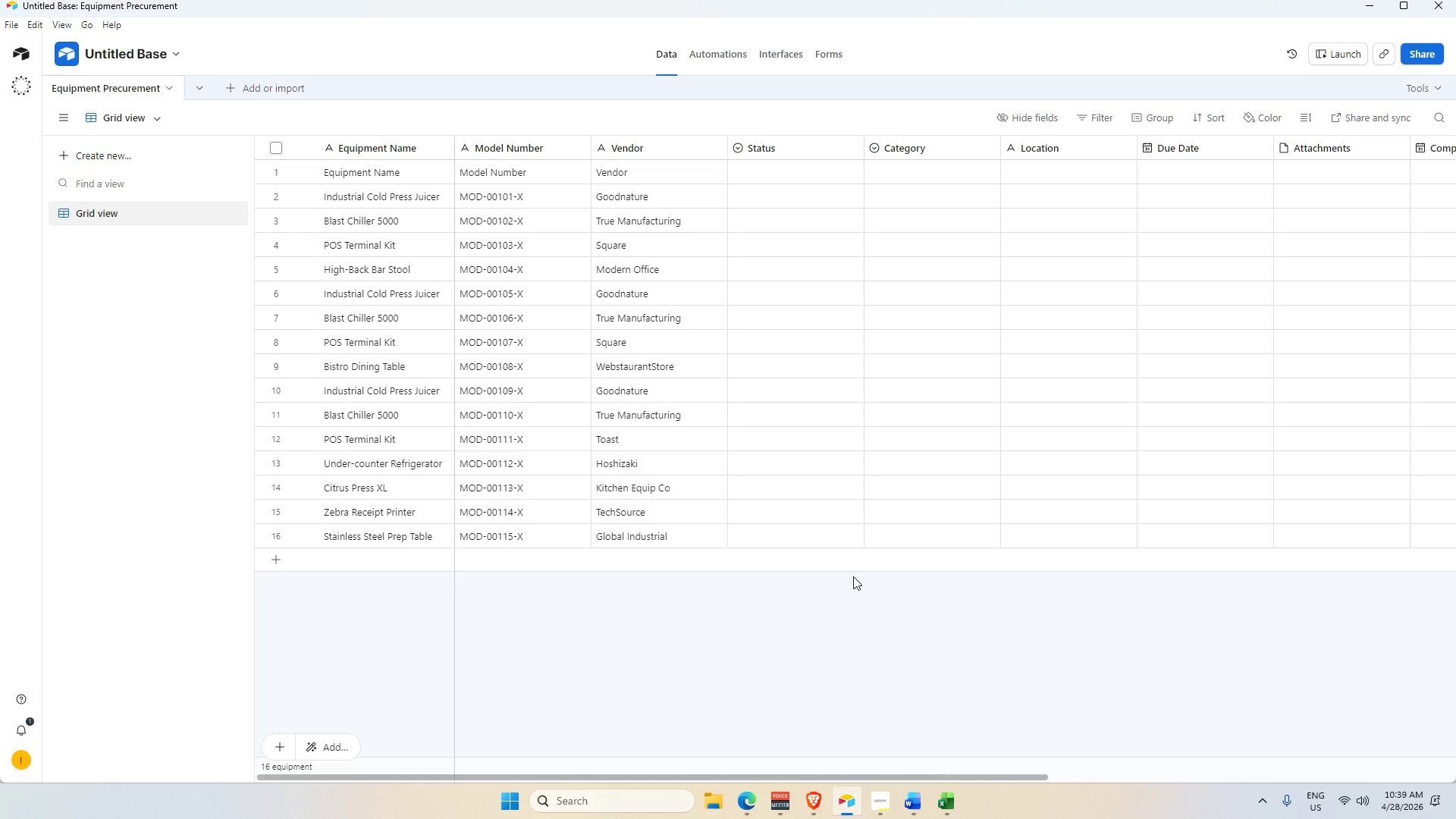 
key(Alt+AltLeft)
 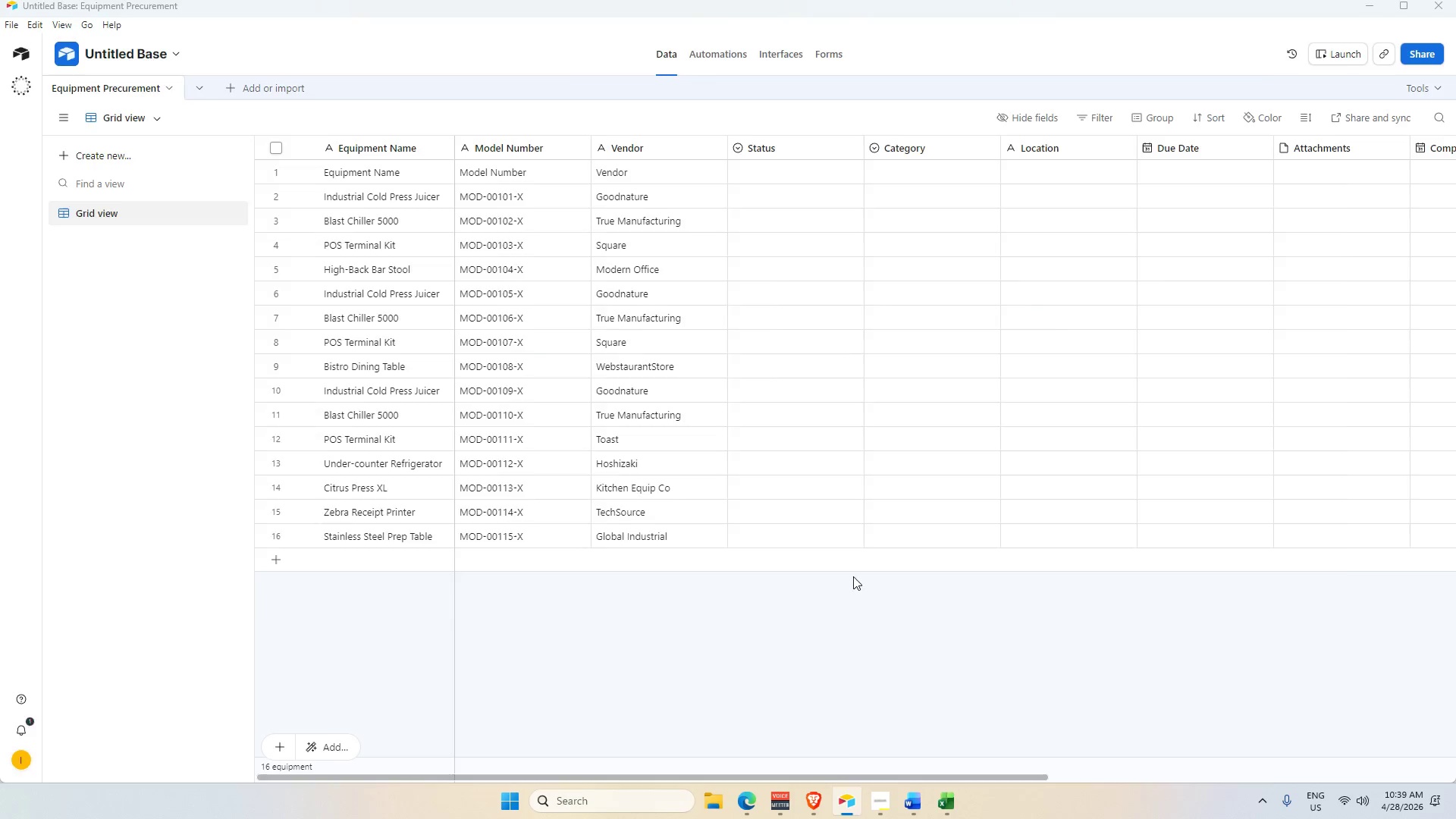 
key(Alt+Tab)
 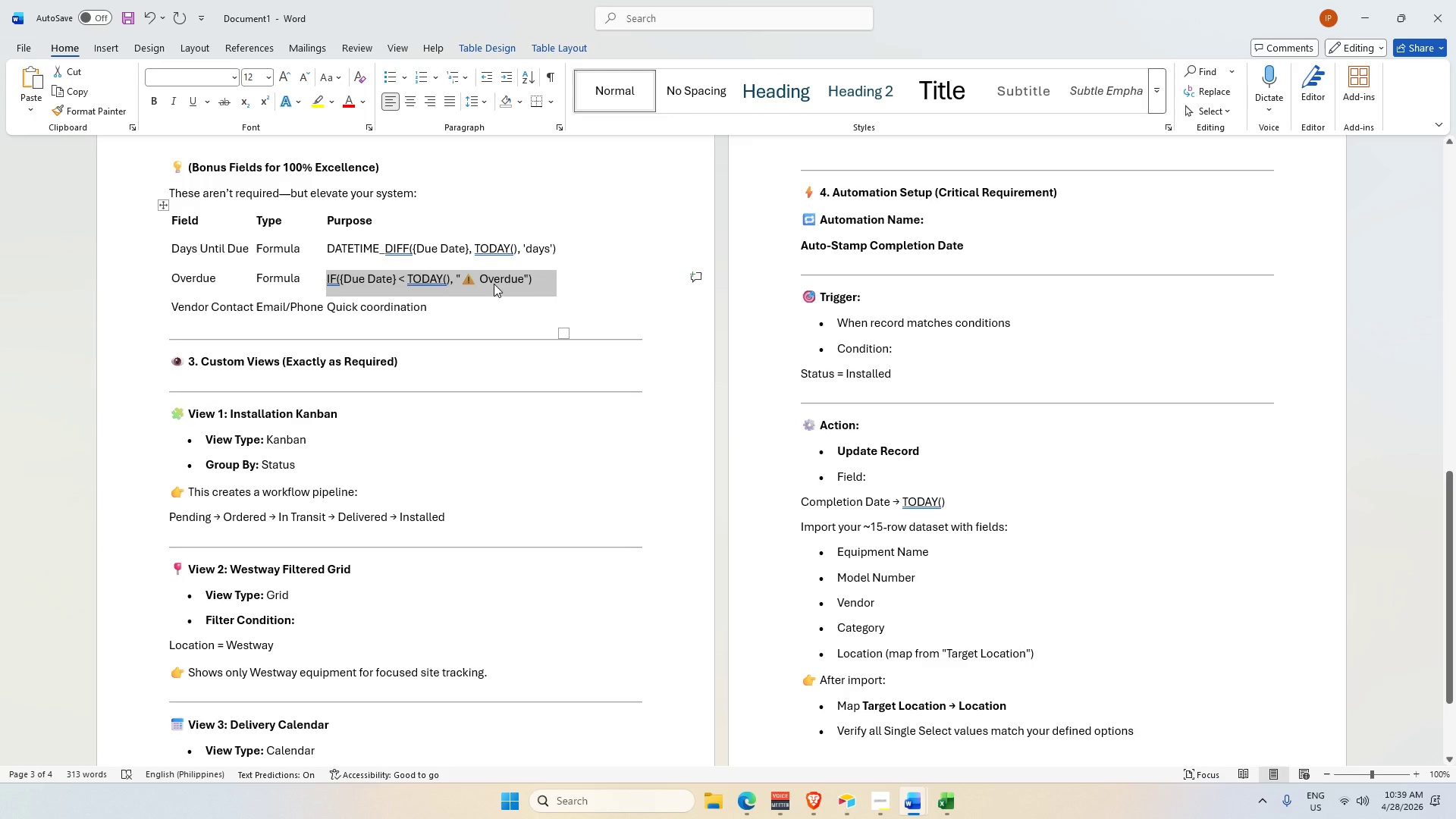 
left_click([494, 284])
 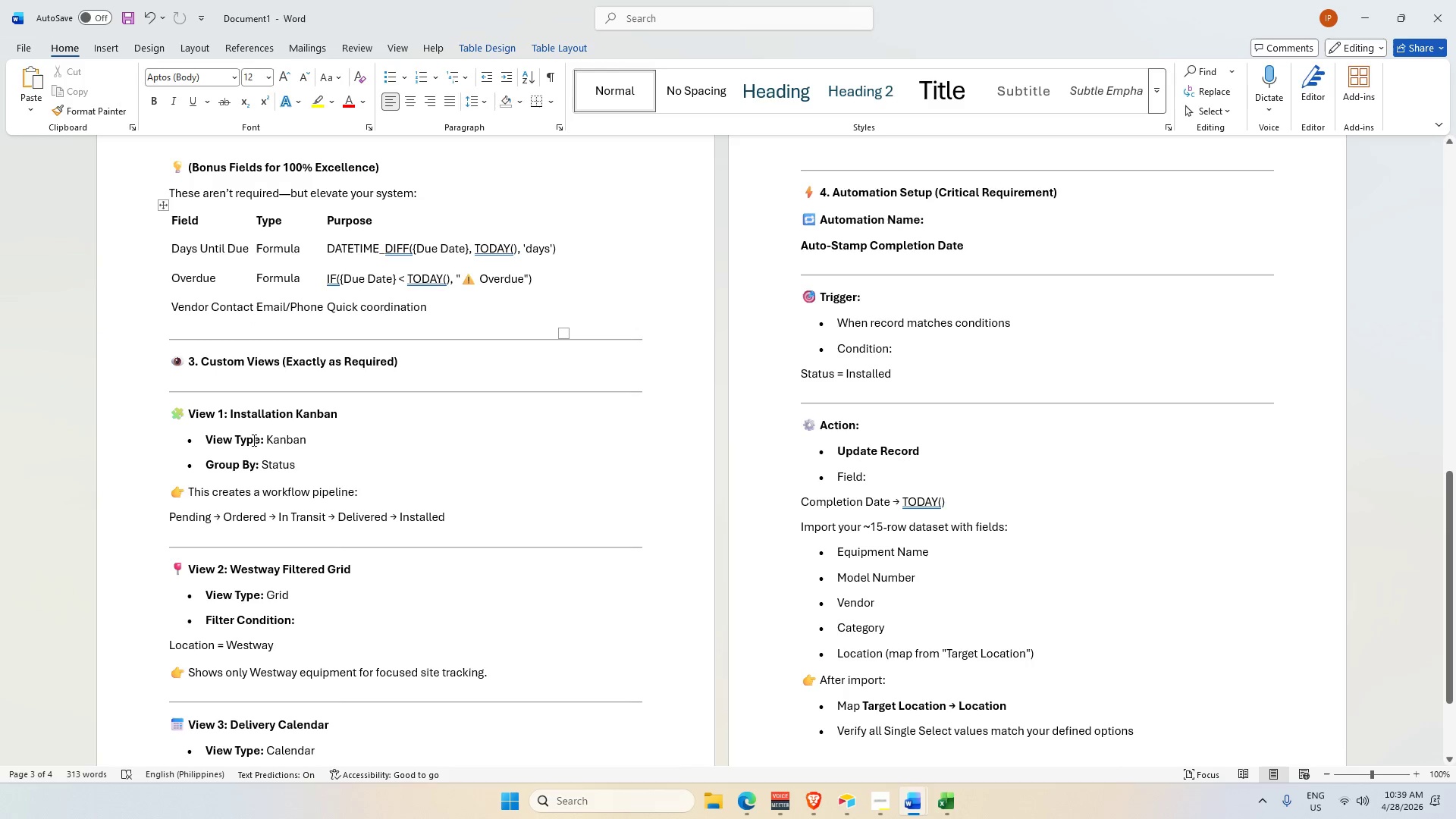 
scroll: coordinate [303, 425], scroll_direction: none, amount: 0.0
 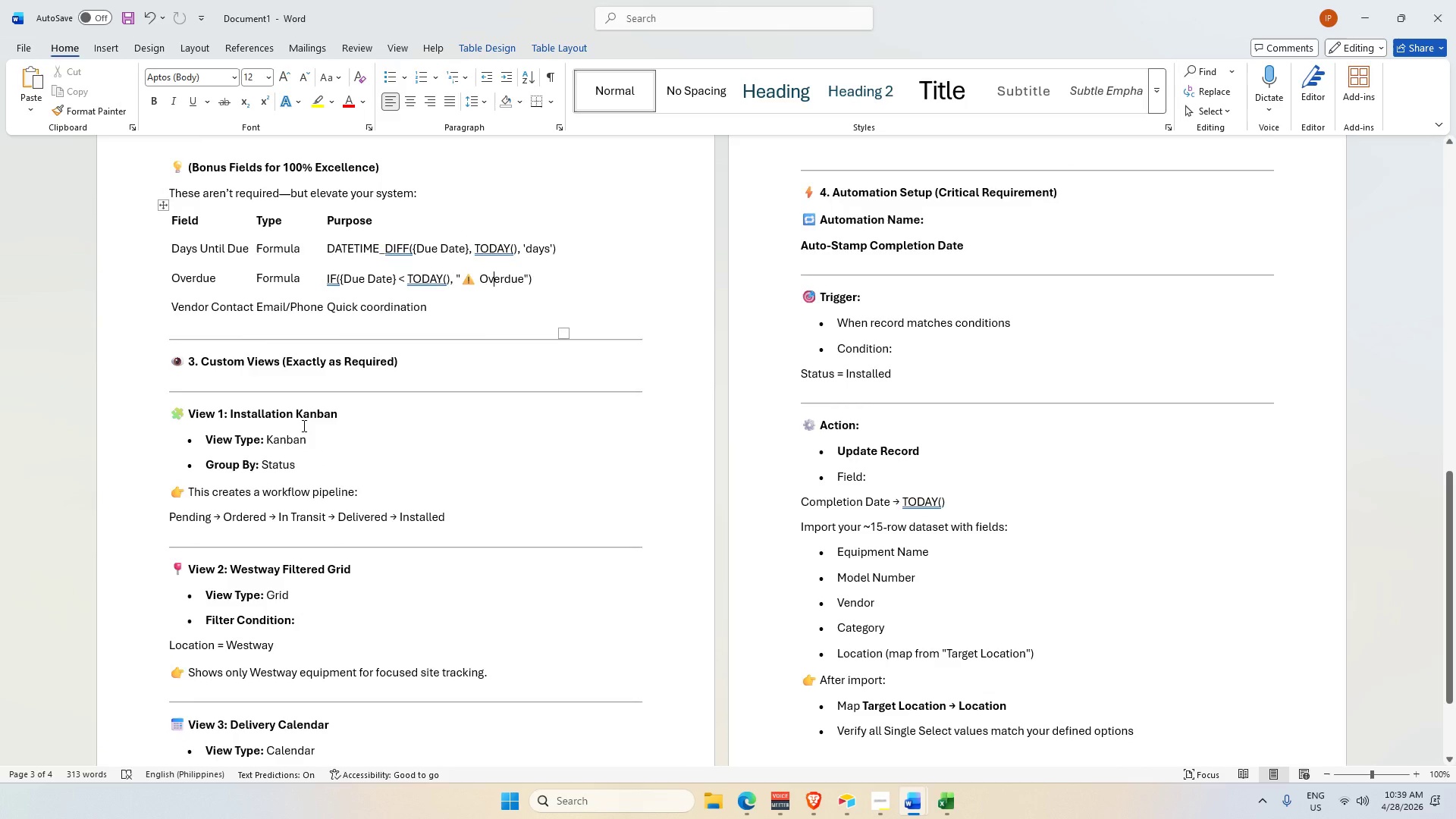 
key(Alt+AltLeft)
 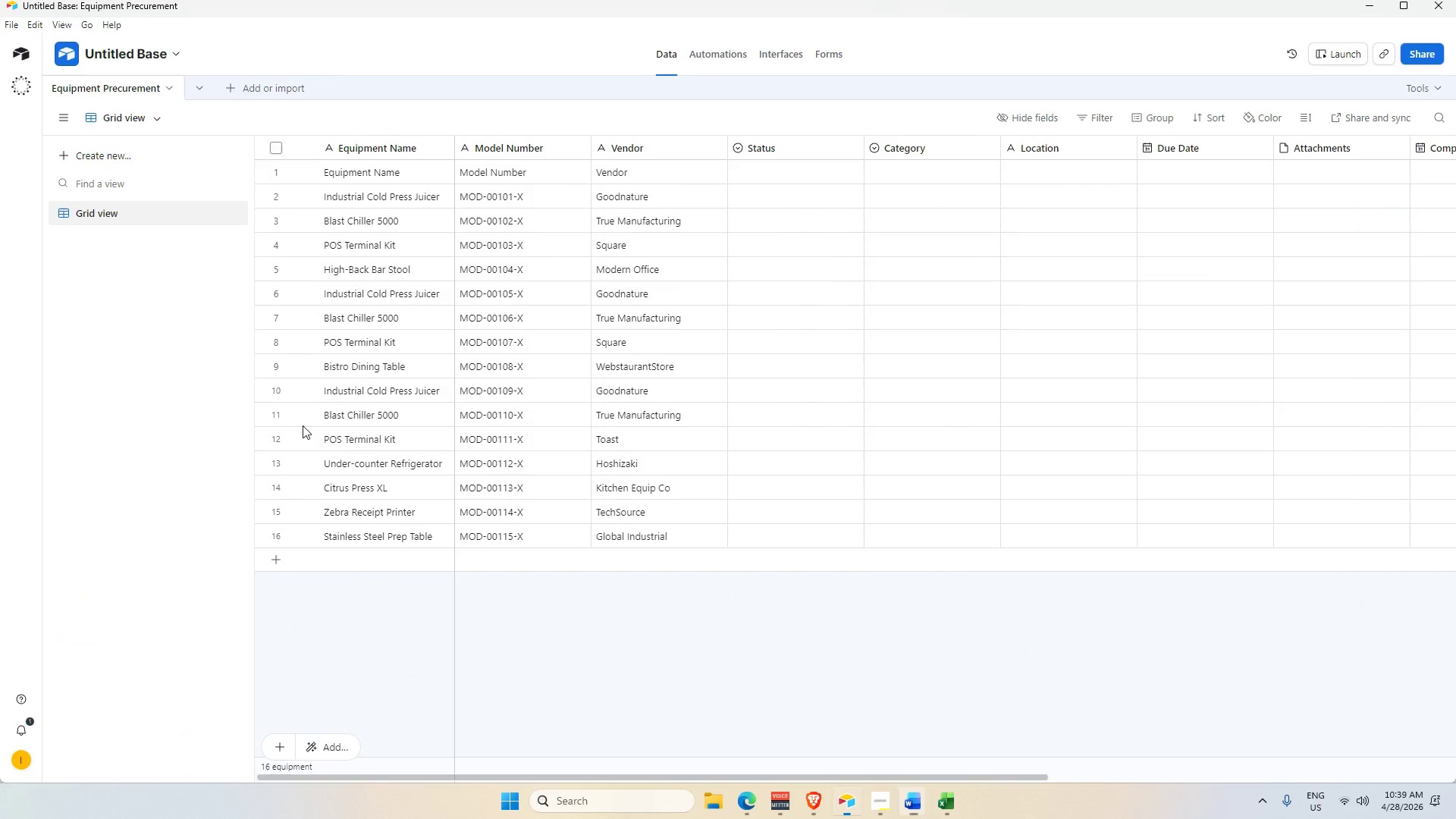 
key(Alt+Tab)
 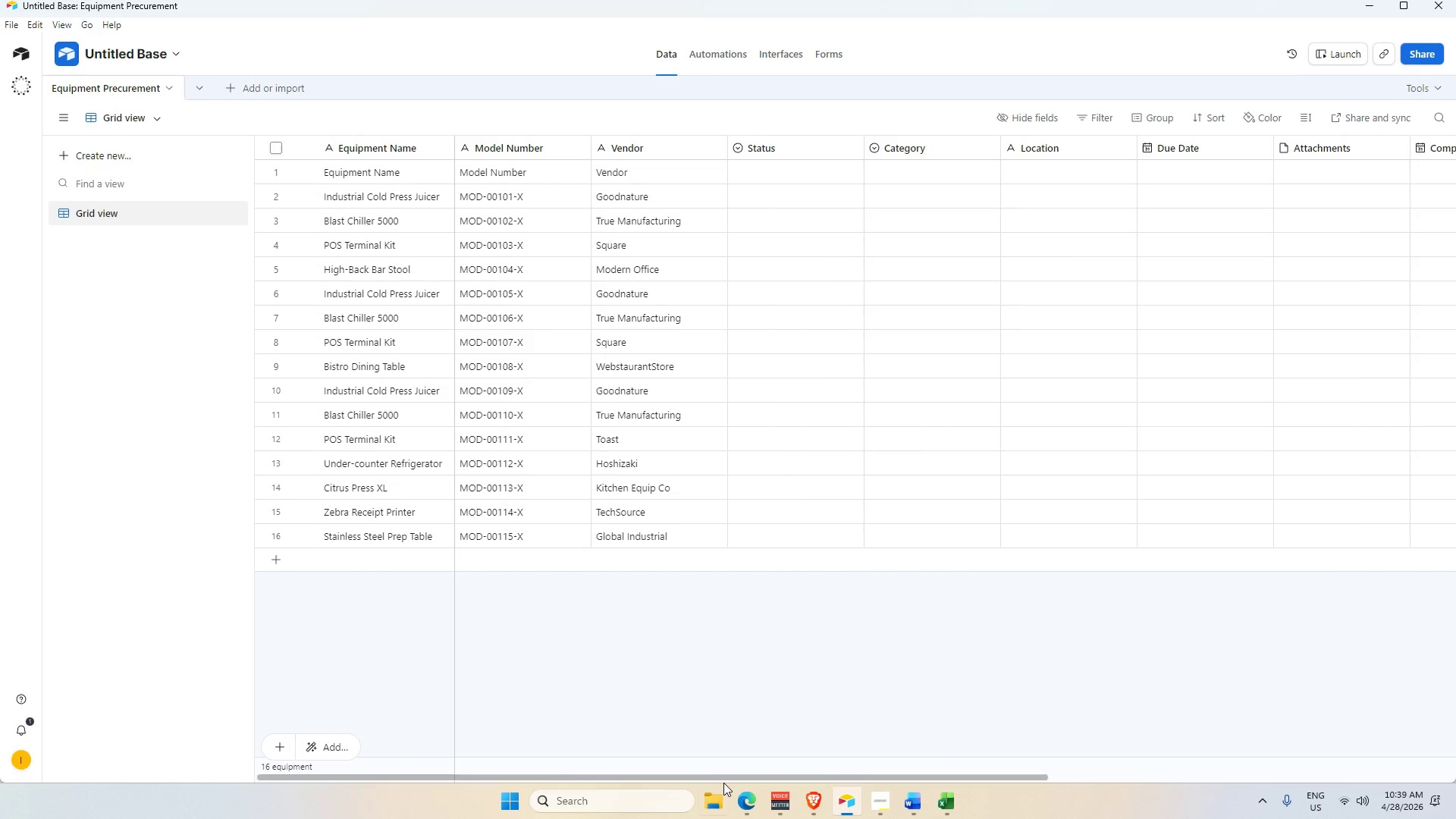 
left_click_drag(start_coordinate=[721, 777], to_coordinate=[1149, 738])
 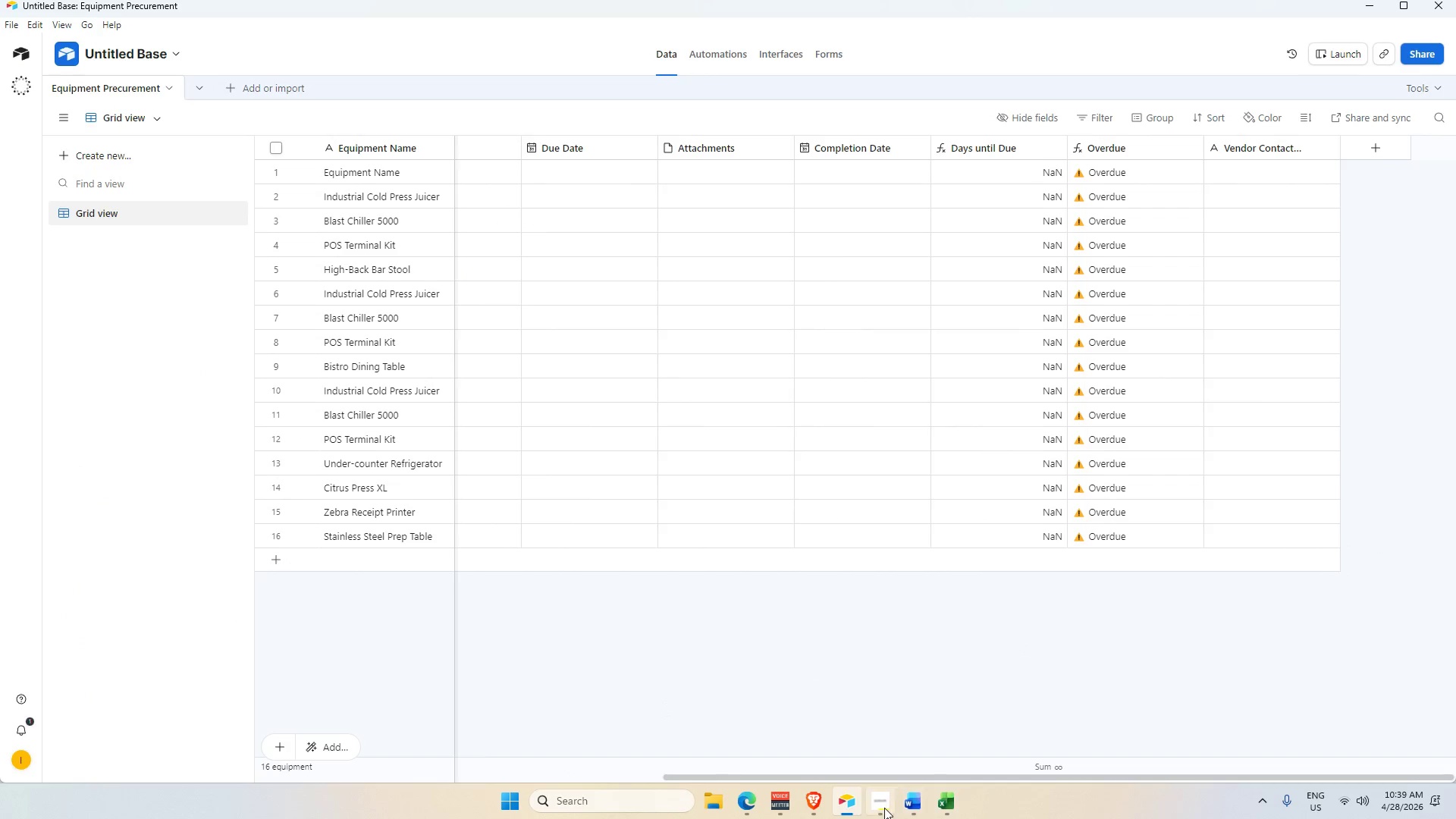 
left_click([883, 808])